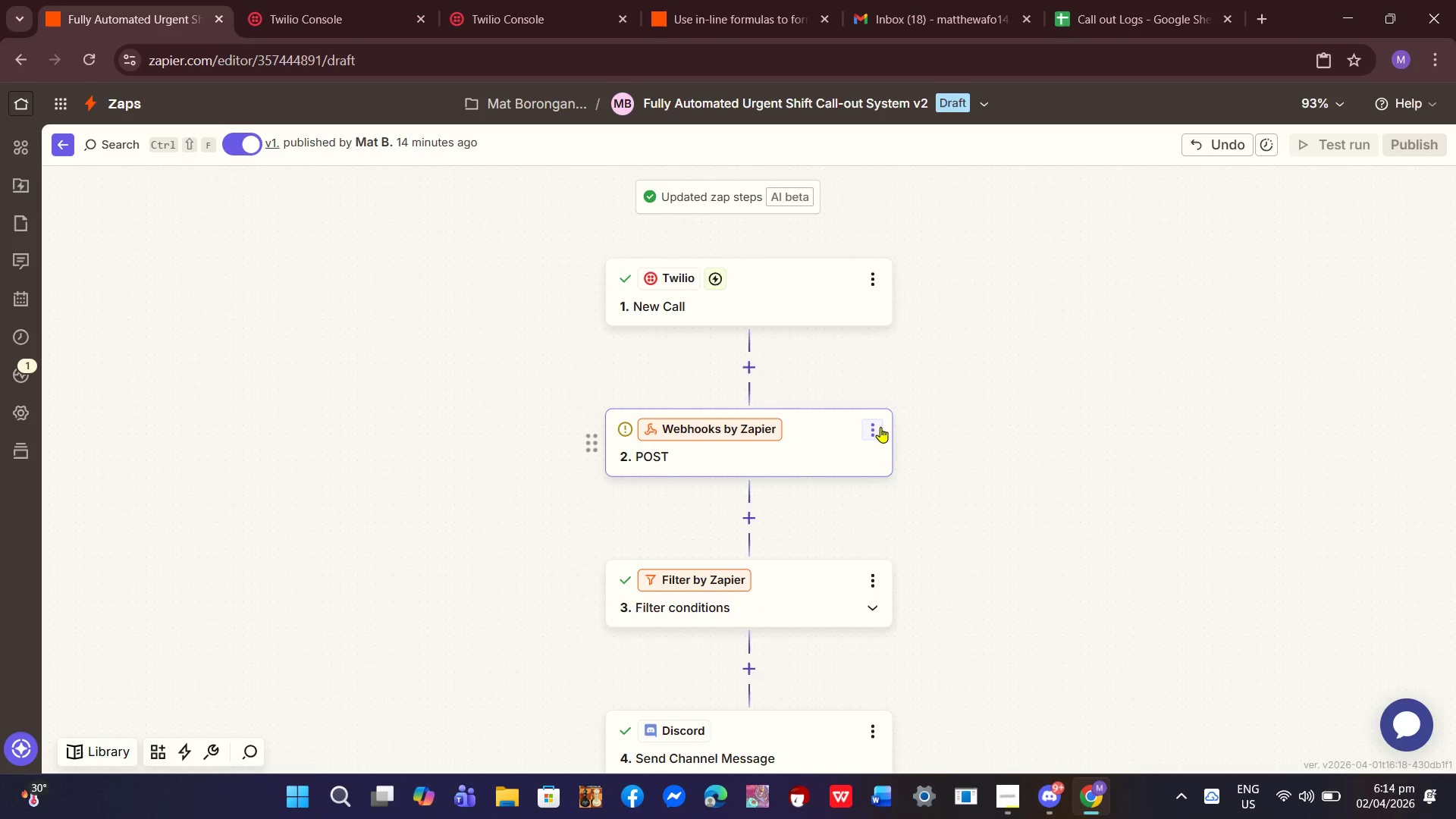 
left_click([880, 427])
 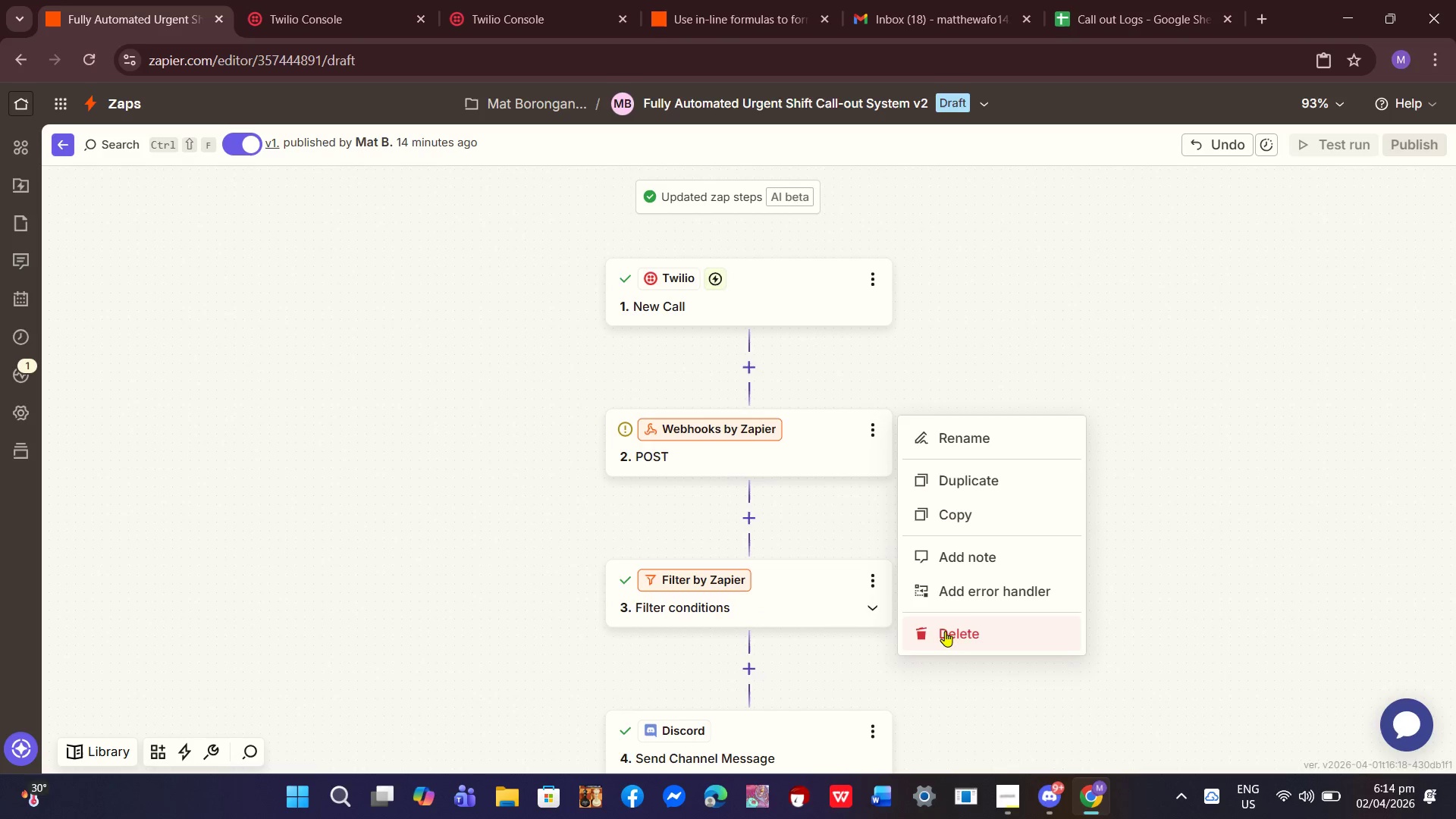 
left_click([945, 635])
 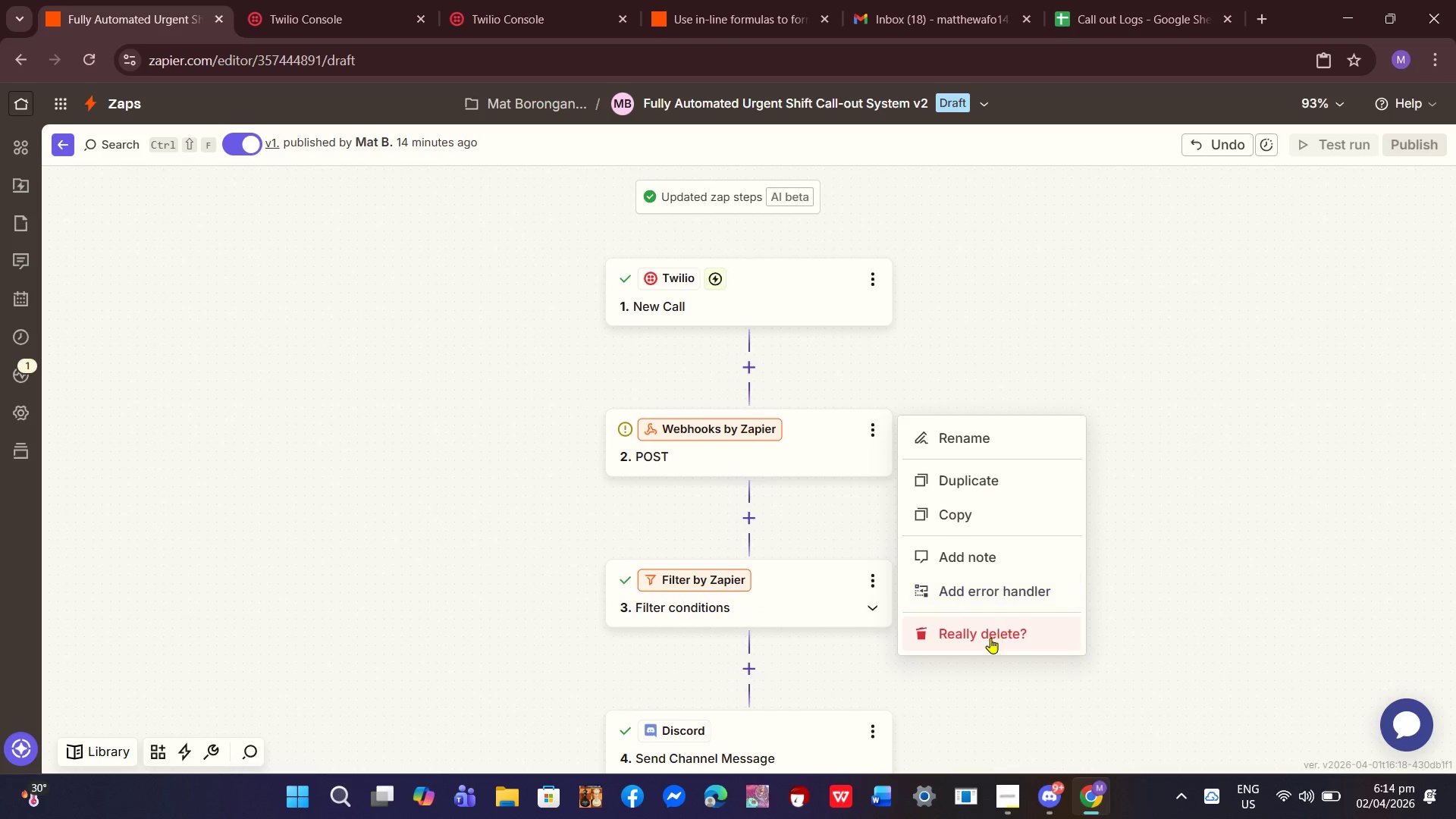 
left_click([988, 641])
 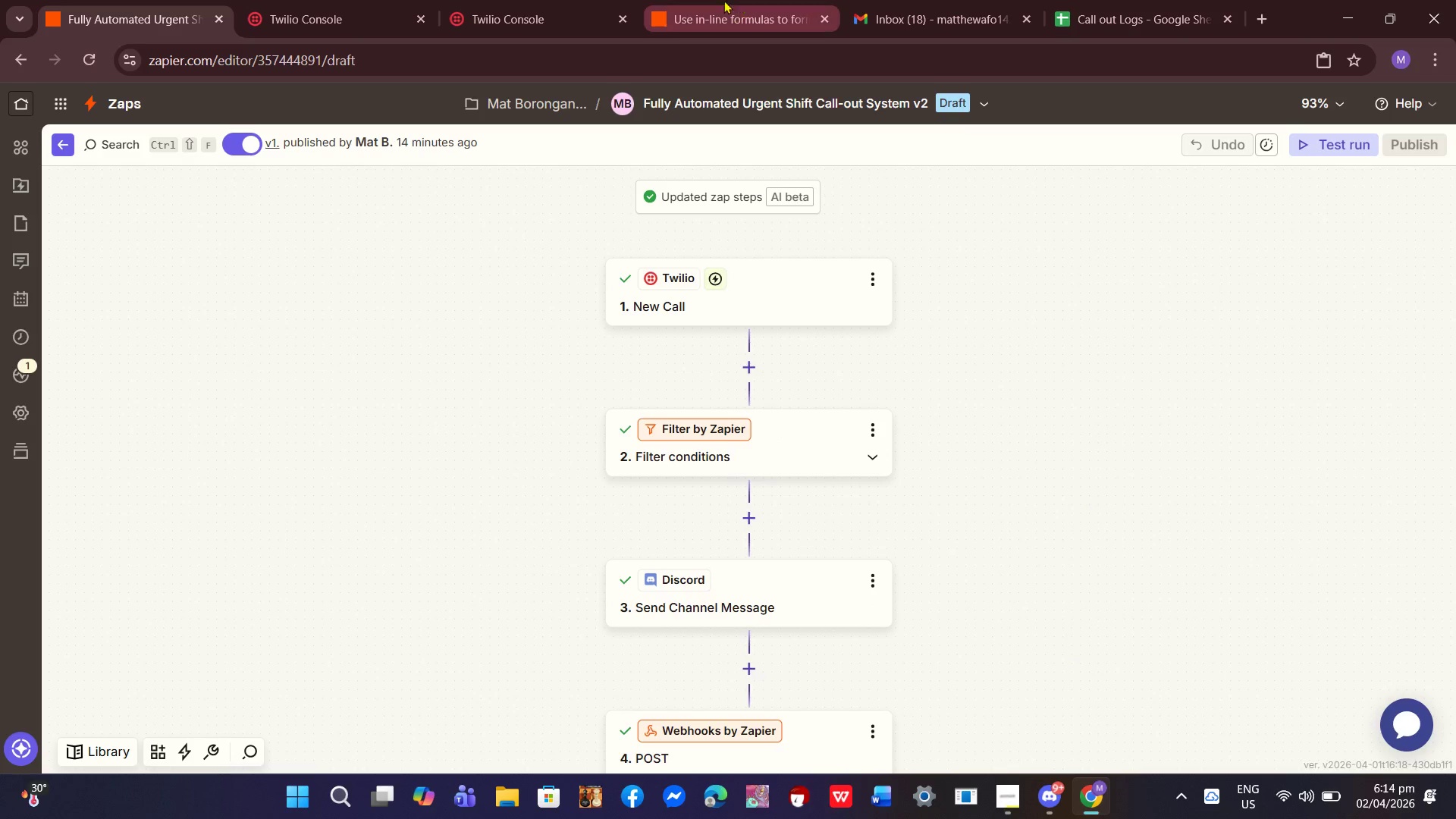 
left_click([610, 0])
 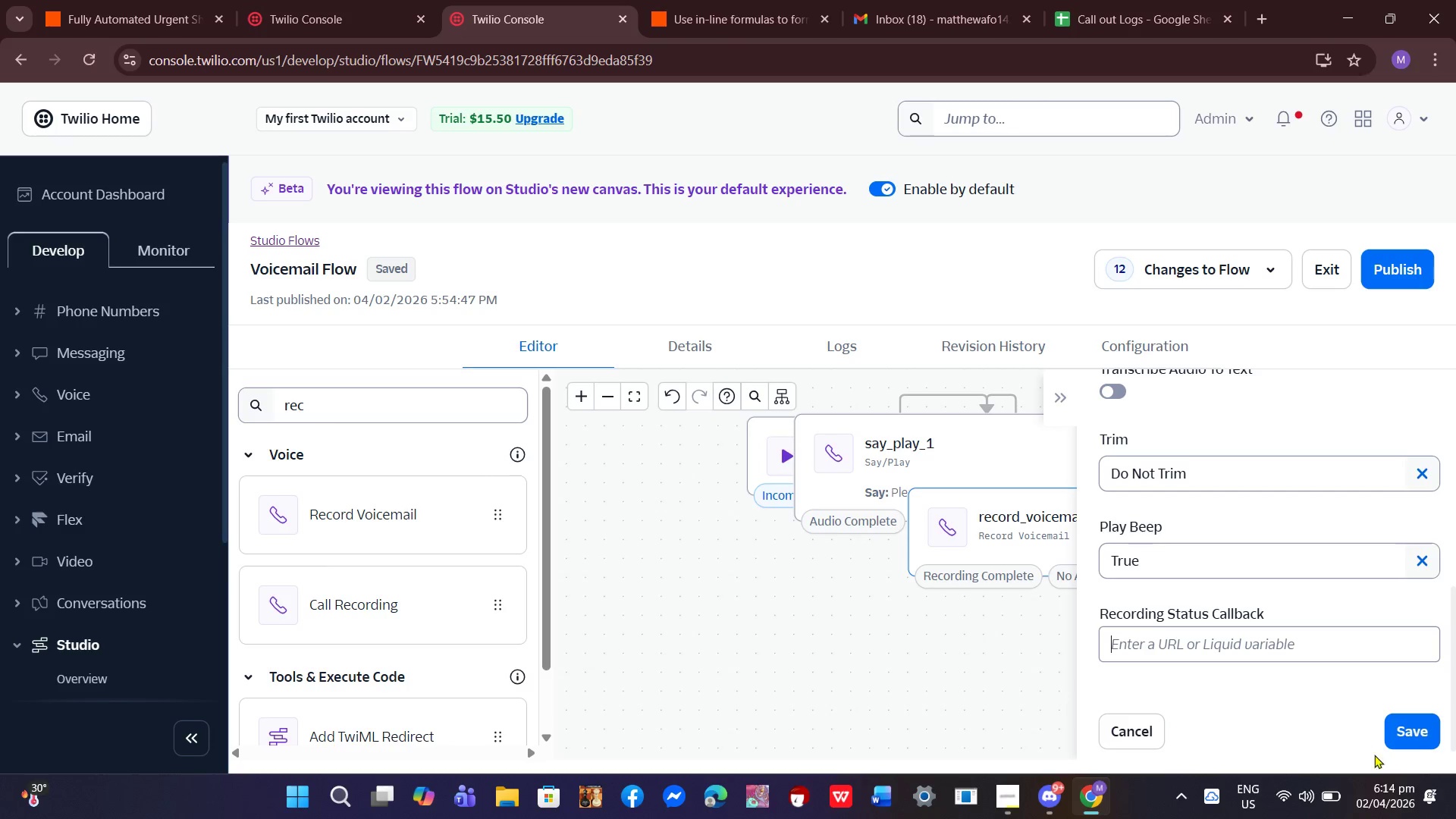 
left_click([1424, 736])
 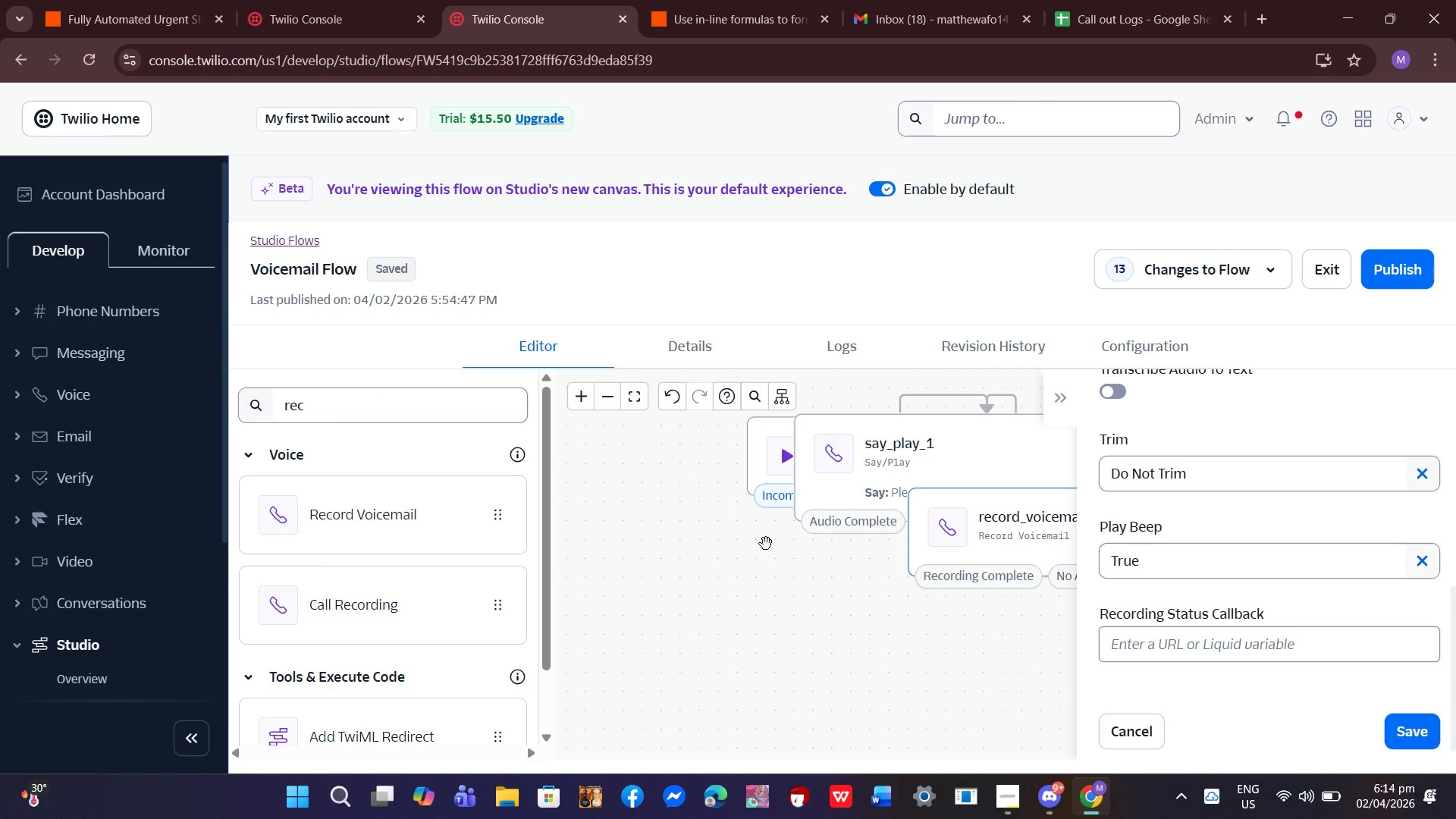 
wait(5.34)
 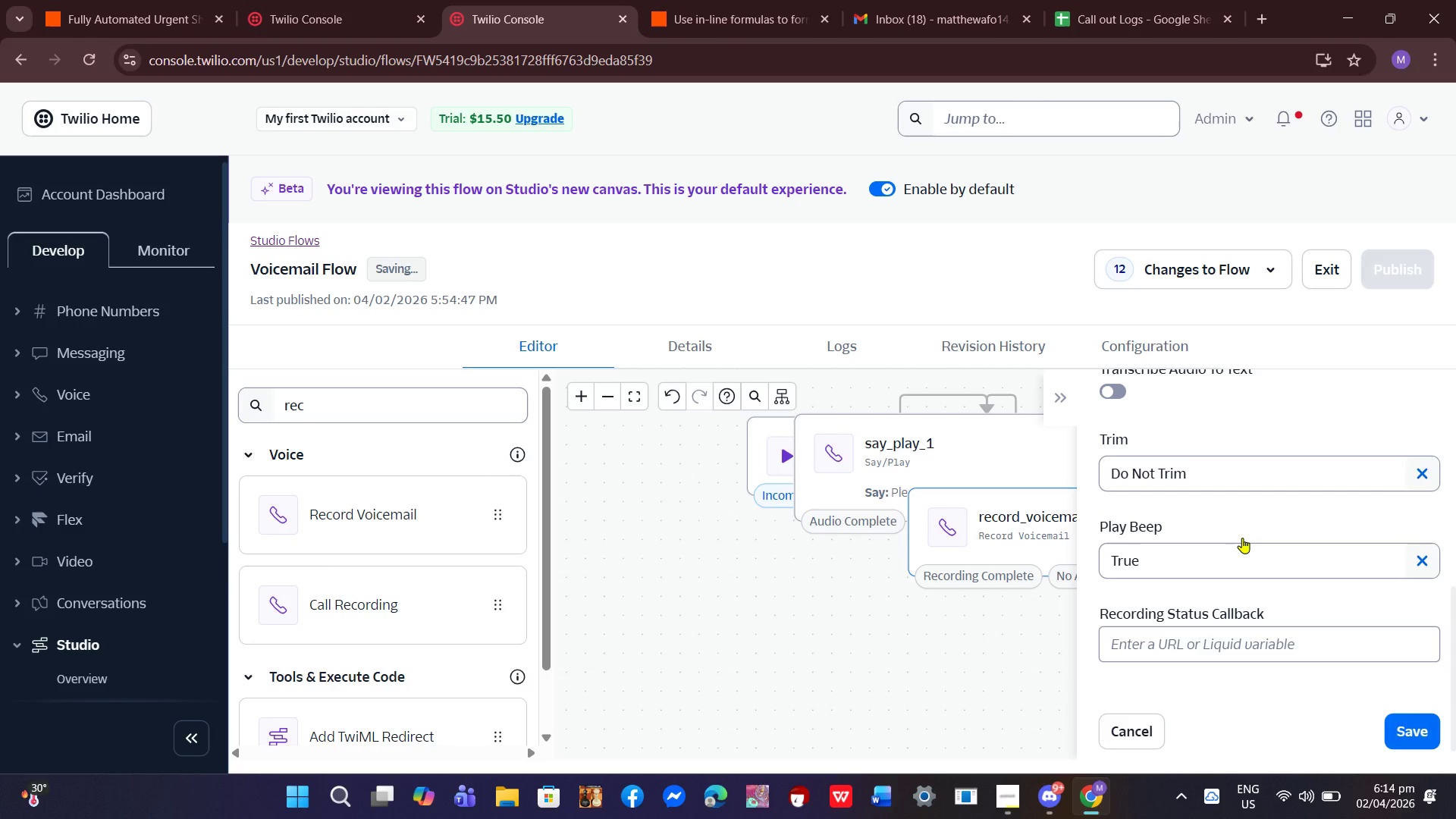 
left_click([673, 477])
 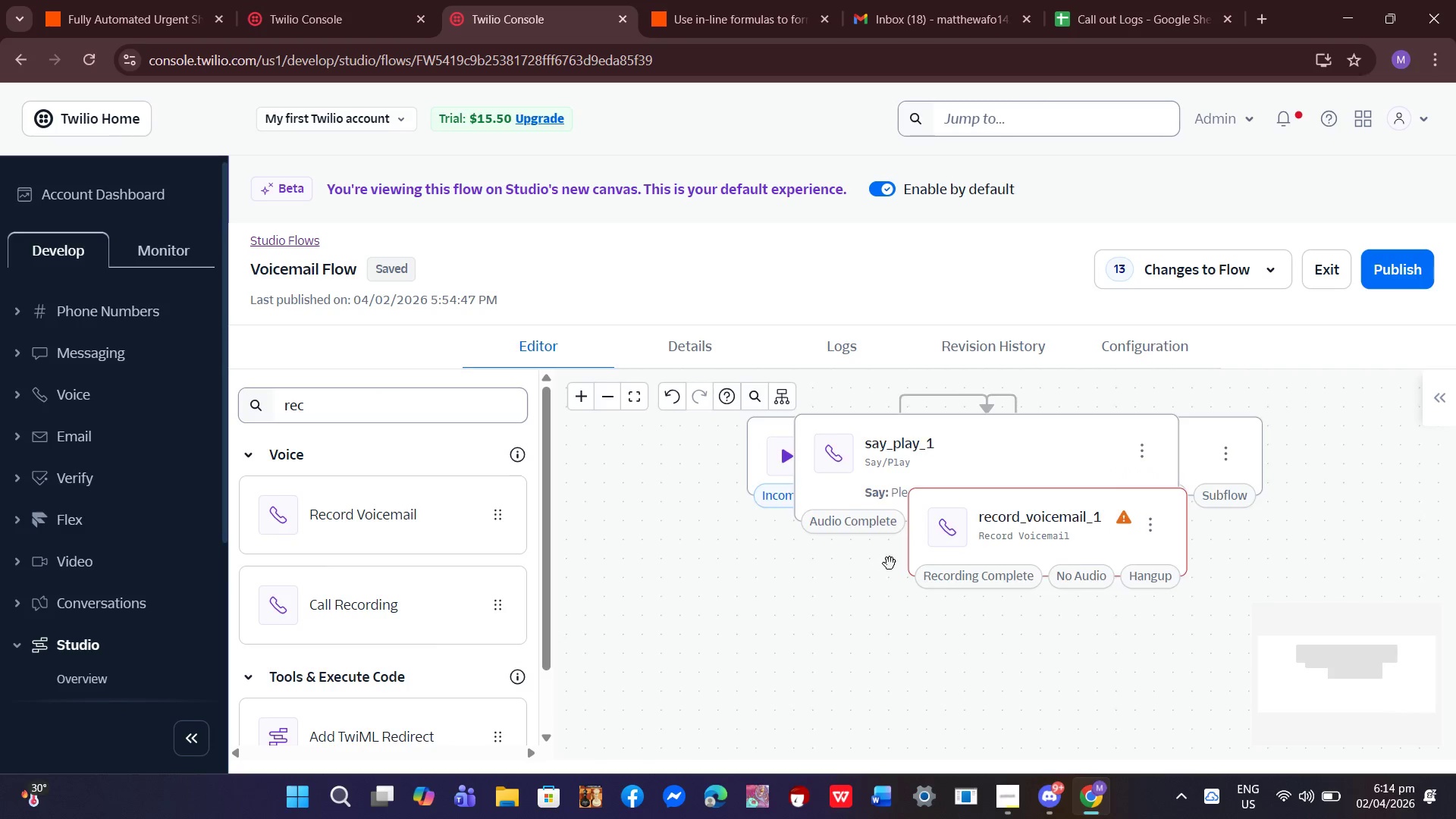 
scroll: coordinate [890, 563], scroll_direction: down, amount: 1.0
 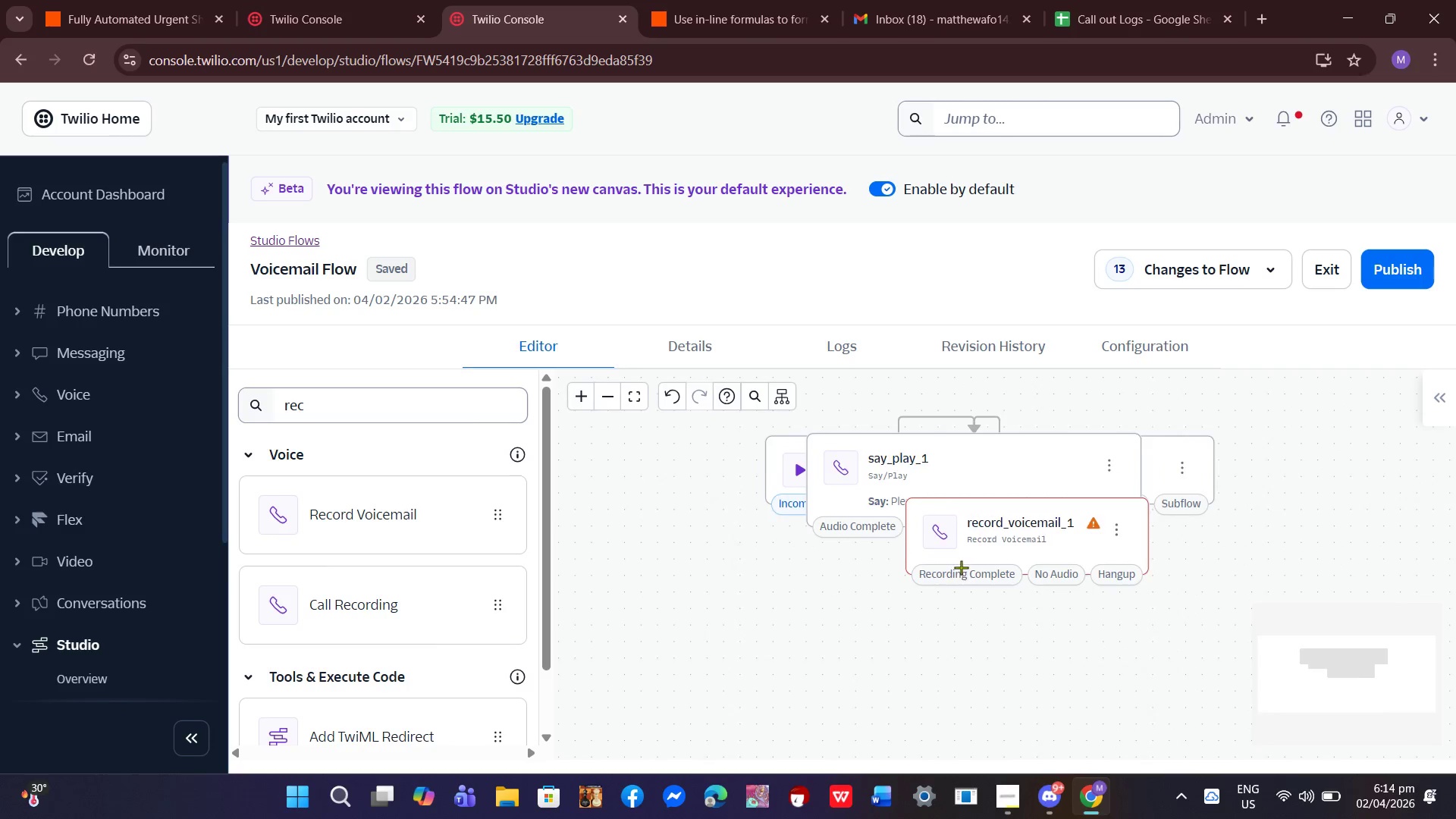 
scroll: coordinate [961, 567], scroll_direction: up, amount: 1.0
 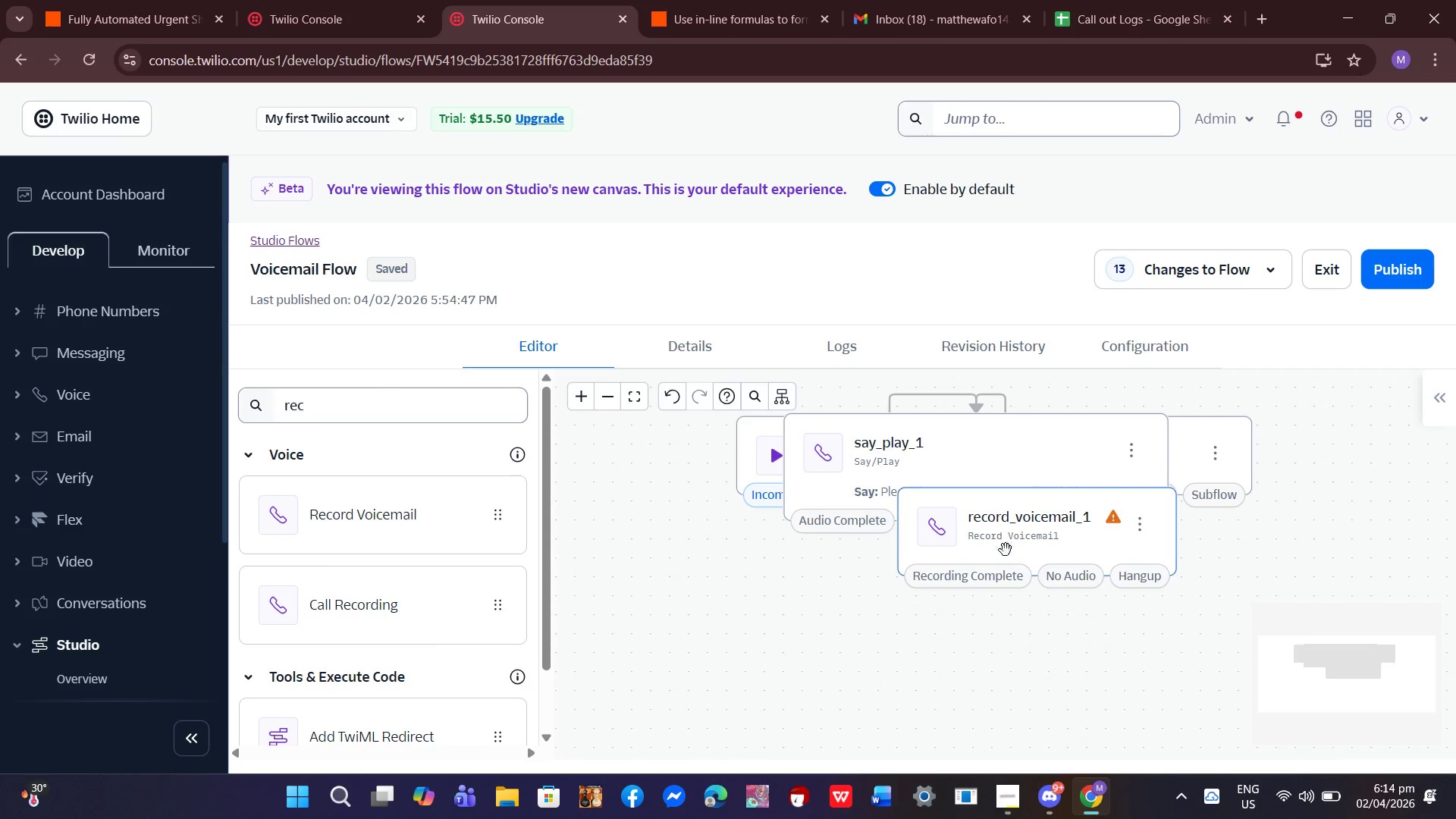 
left_click_drag(start_coordinate=[1007, 538], to_coordinate=[1006, 584])
 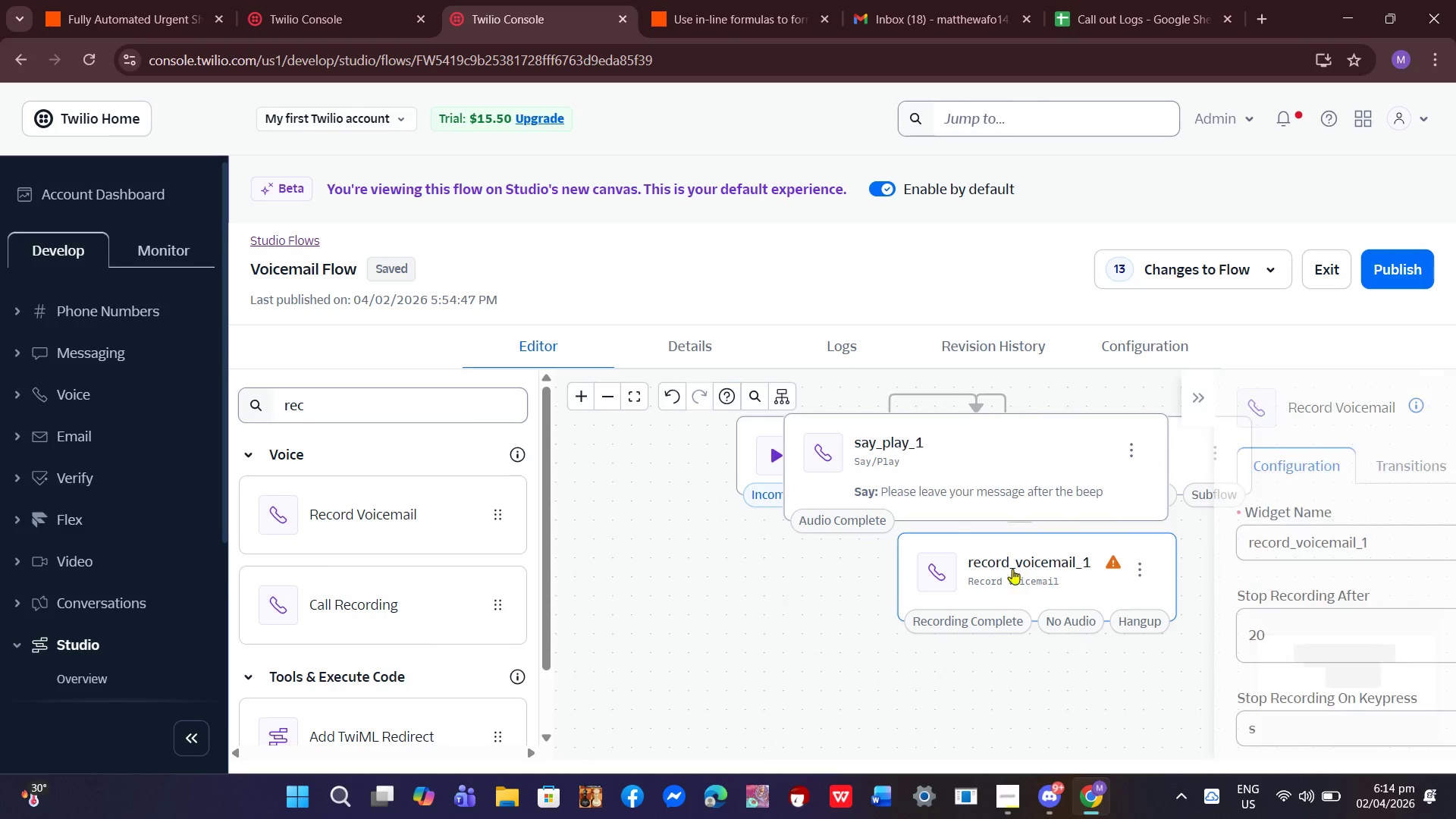 
scroll: coordinate [1161, 620], scroll_direction: down, amount: 10.0
 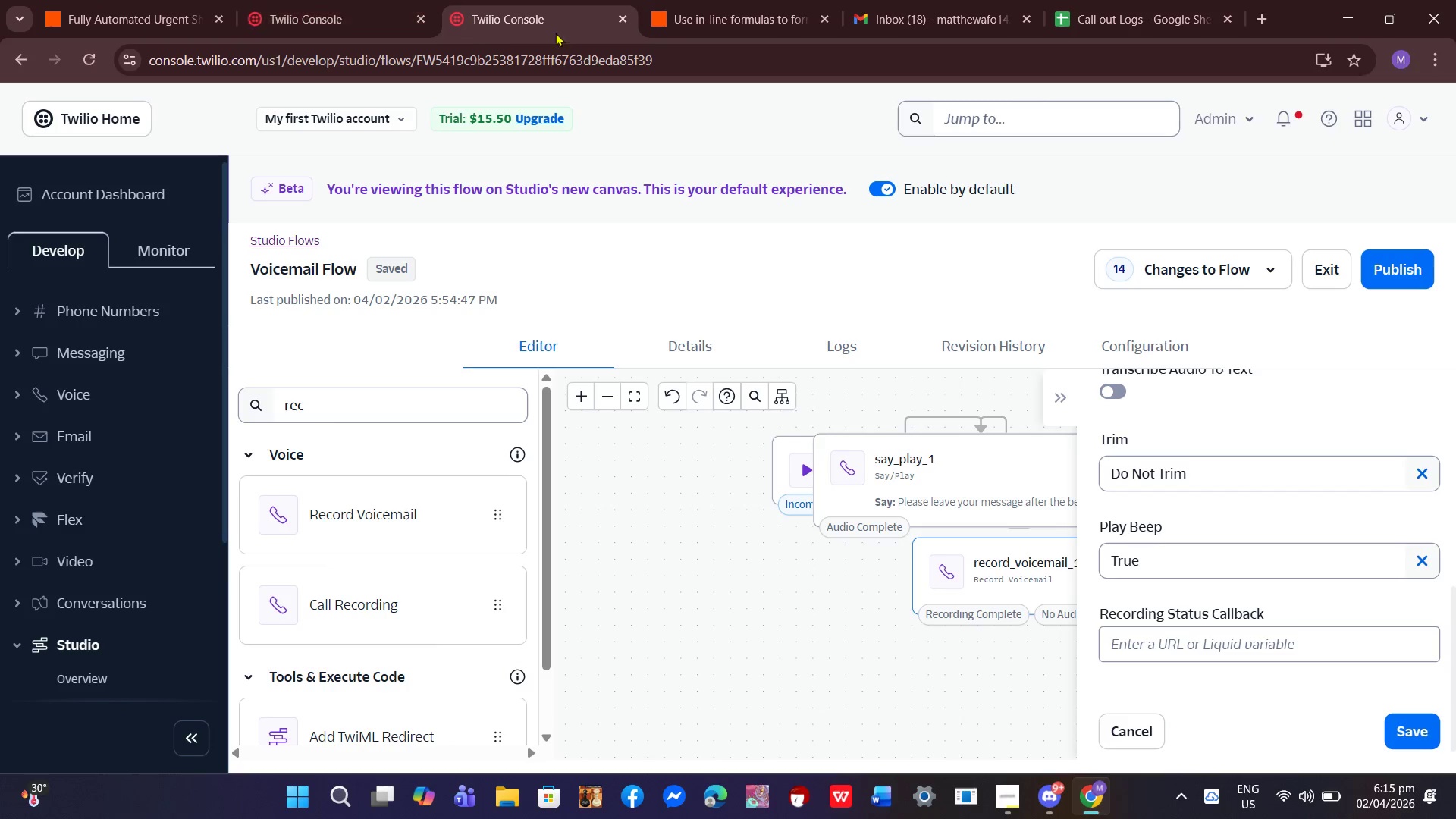 
left_click([108, 0])
 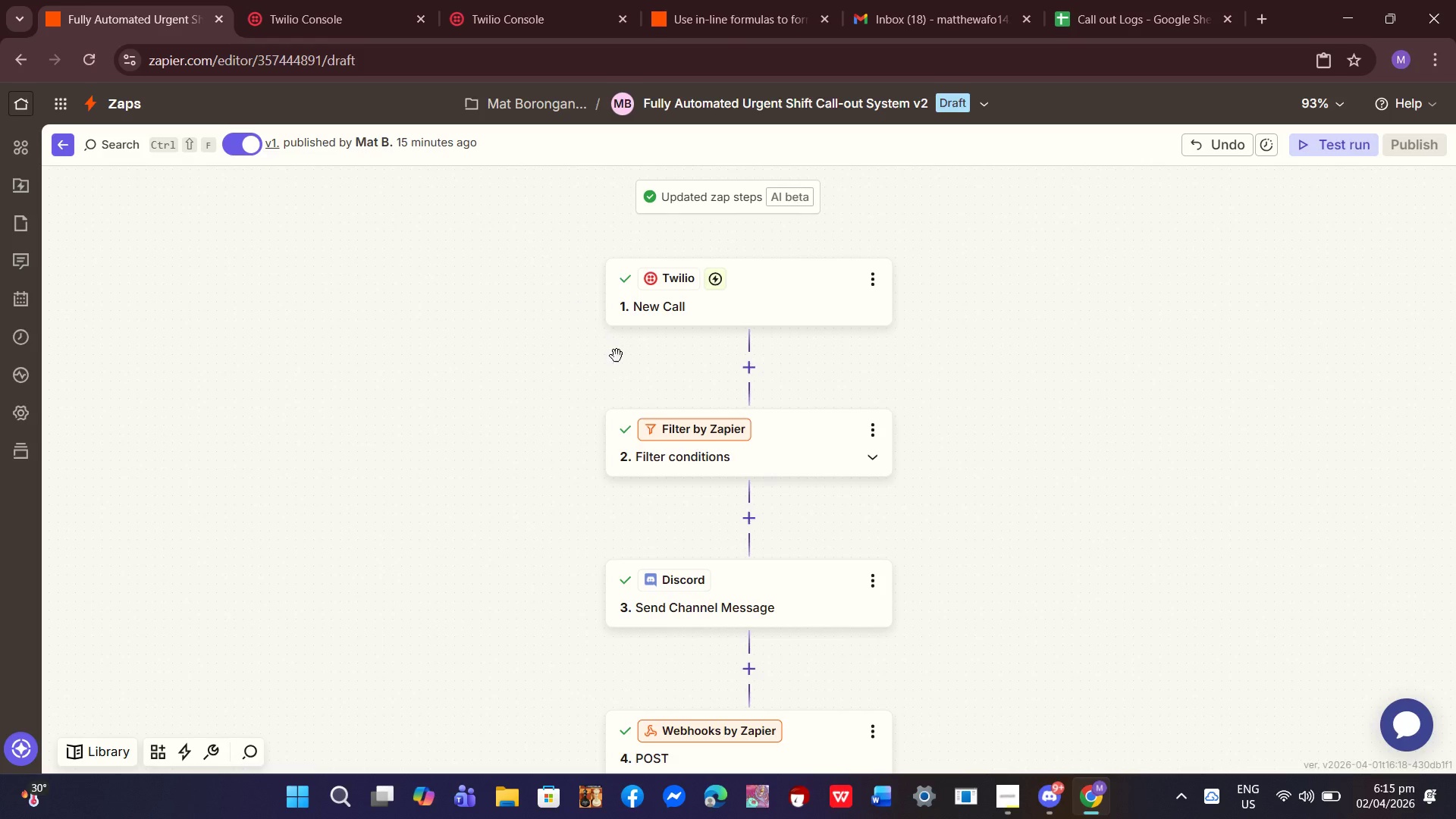 
scroll: coordinate [704, 417], scroll_direction: up, amount: 5.0
 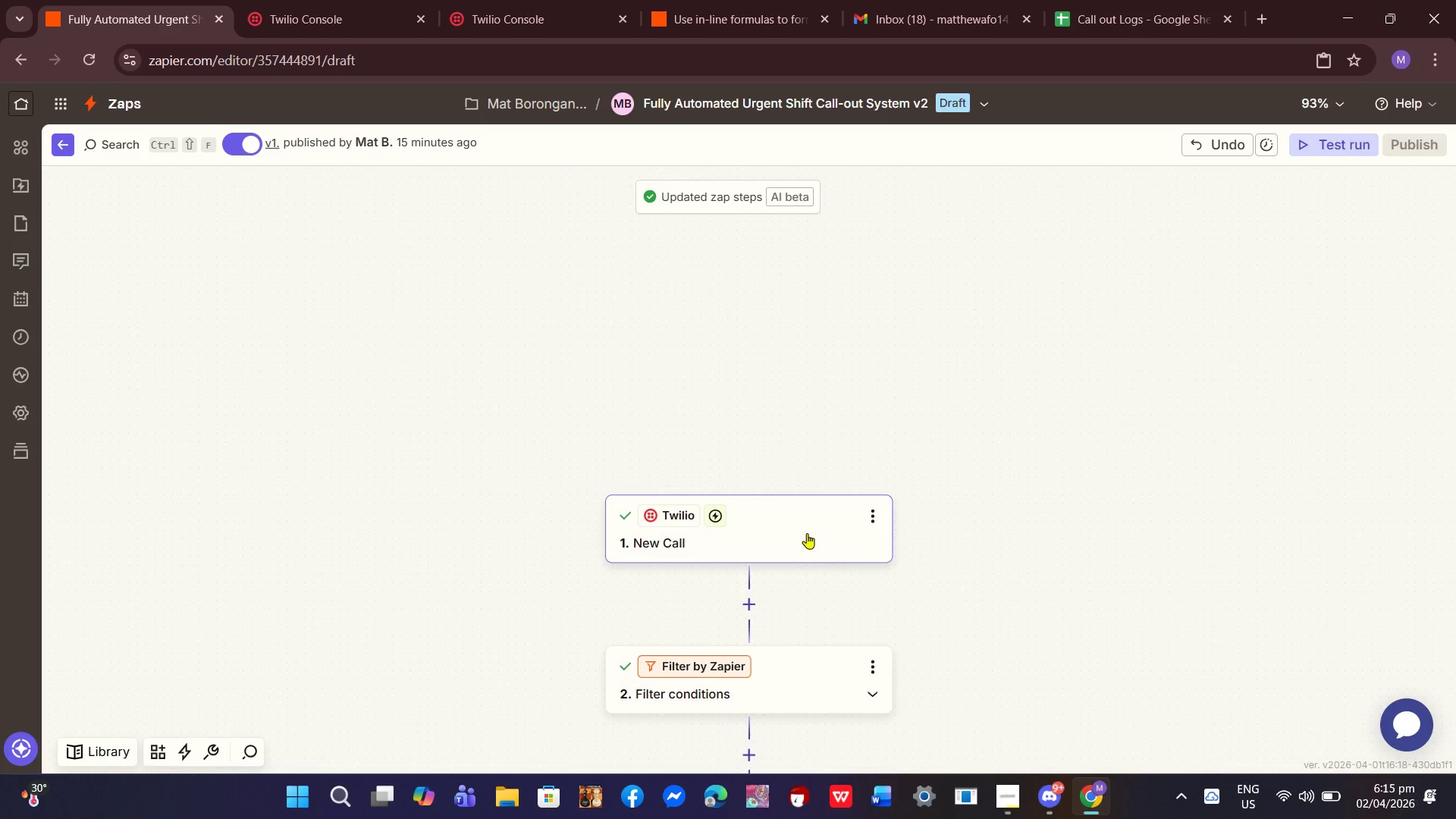 
scroll: coordinate [807, 533], scroll_direction: down, amount: 2.0
 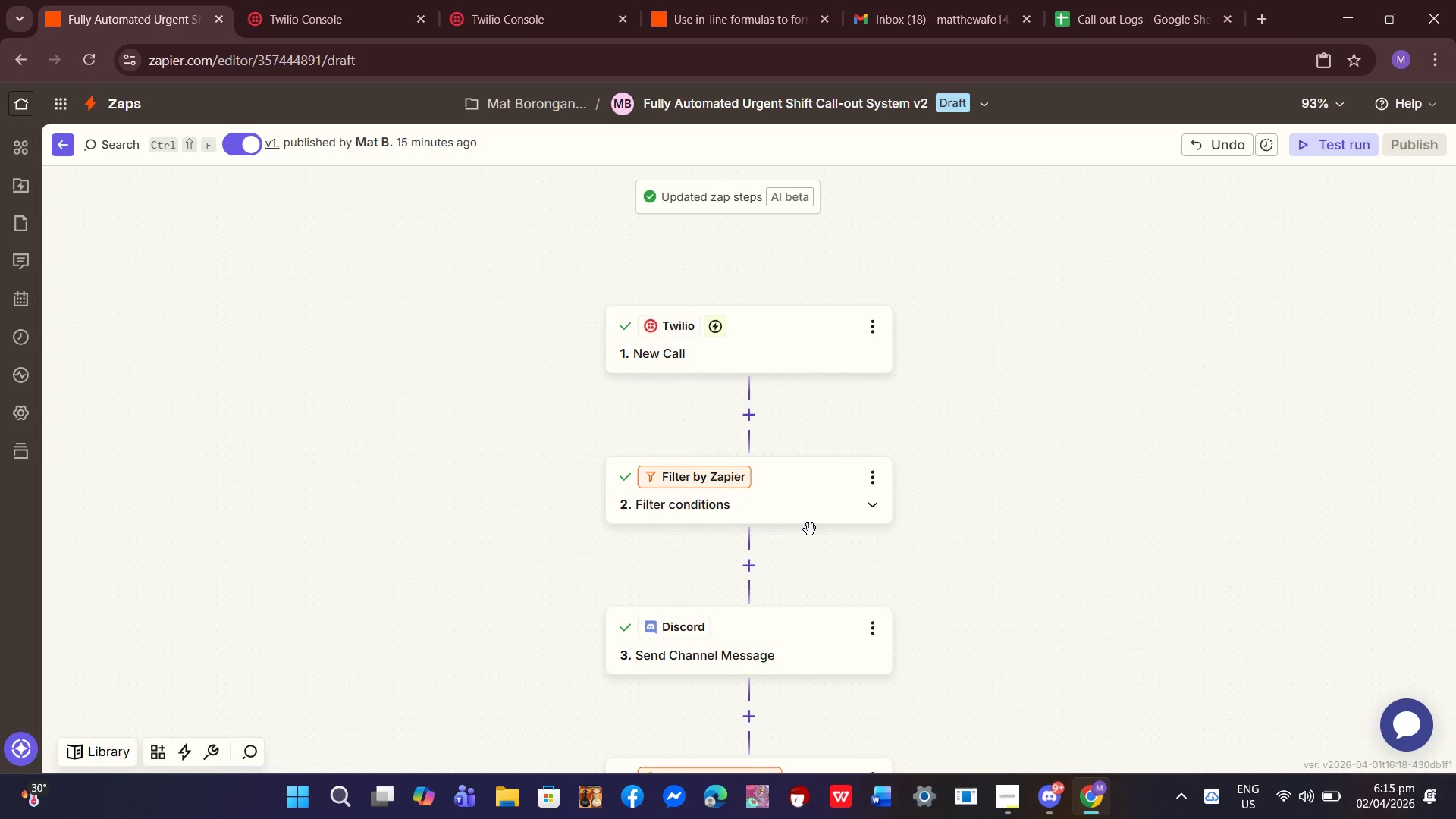 
wait(7.8)
 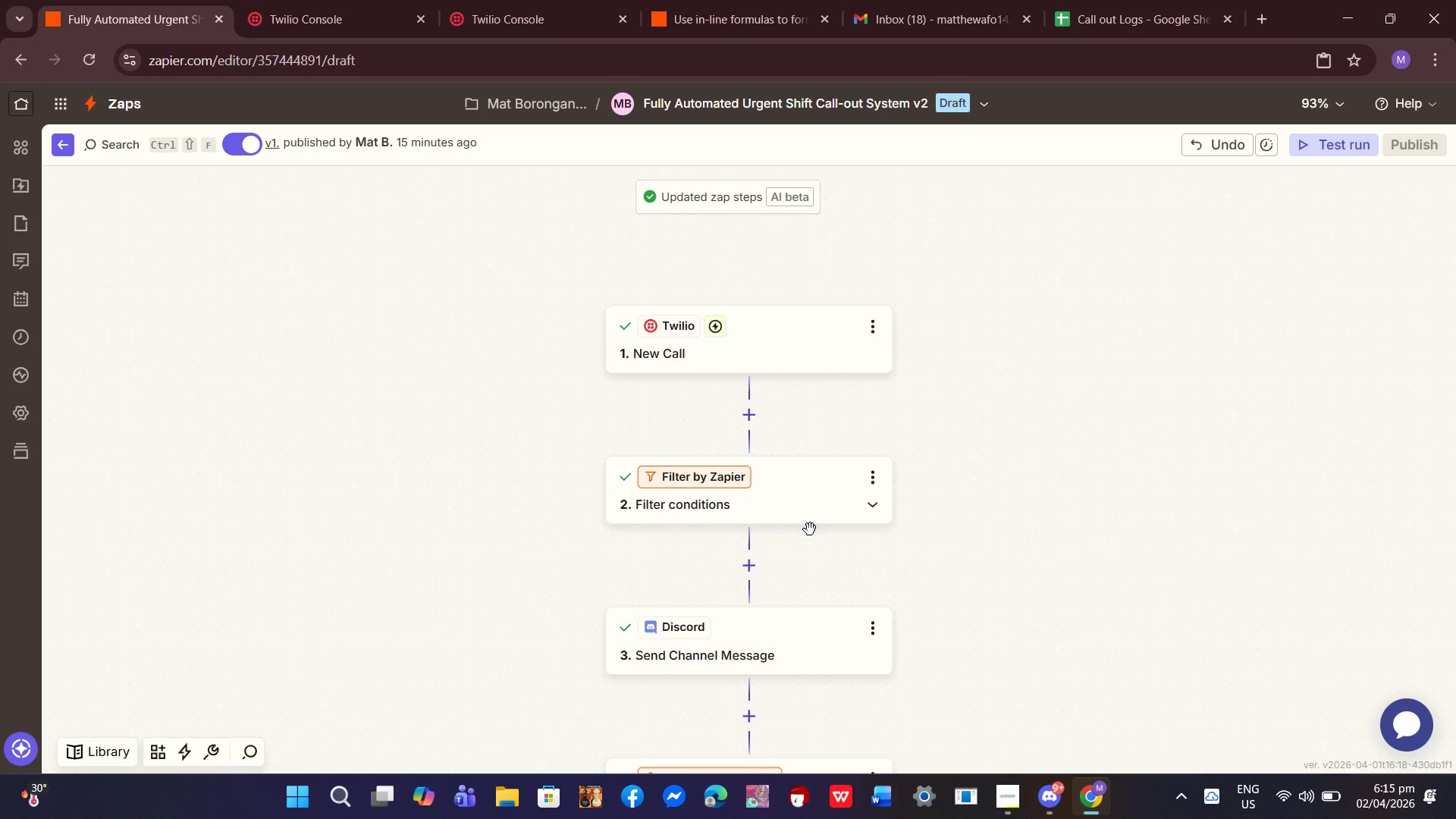 
scroll: coordinate [845, 496], scroll_direction: up, amount: 3.0
 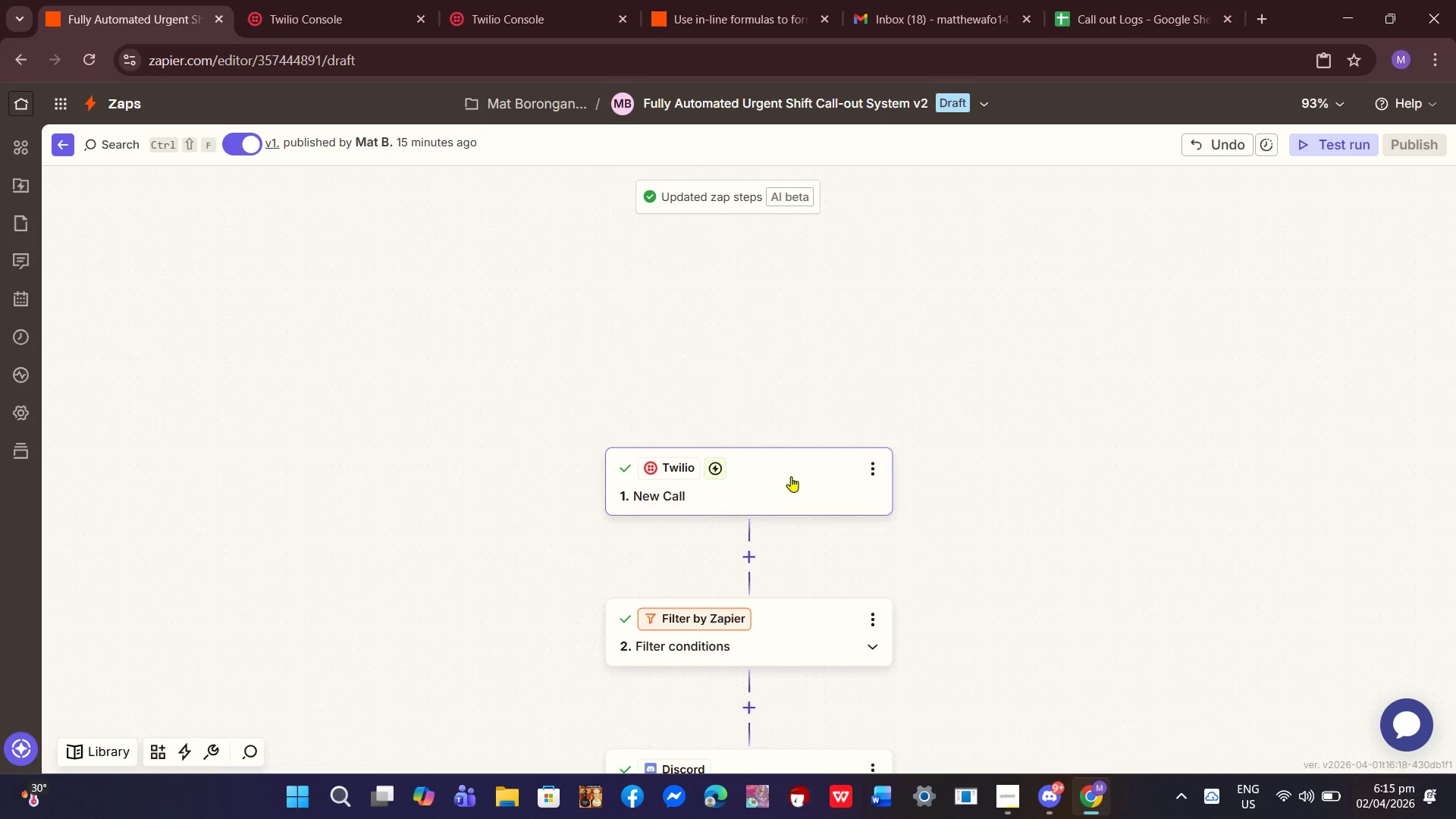 
left_click([790, 475])
 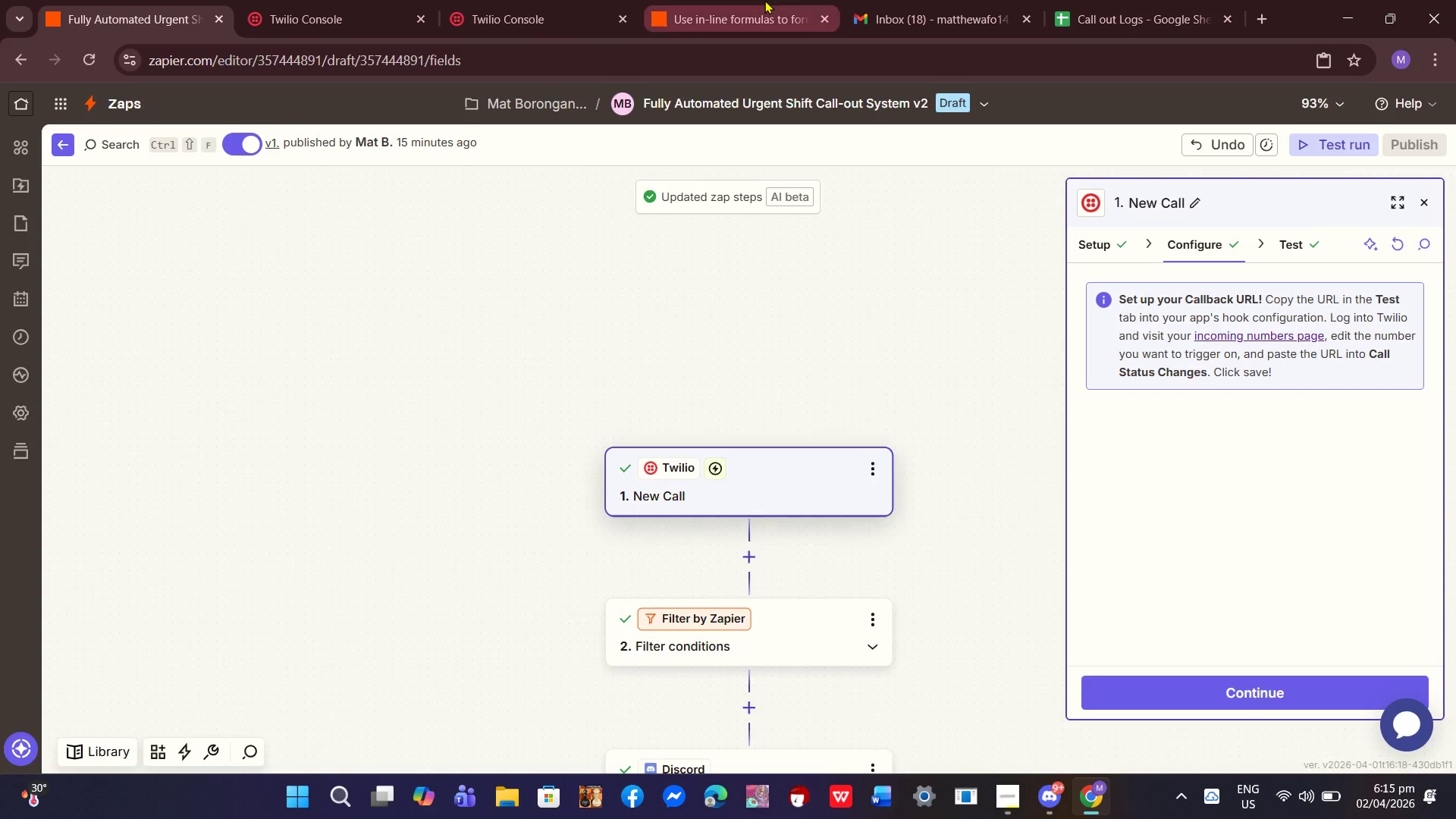 
left_click([764, 0])
 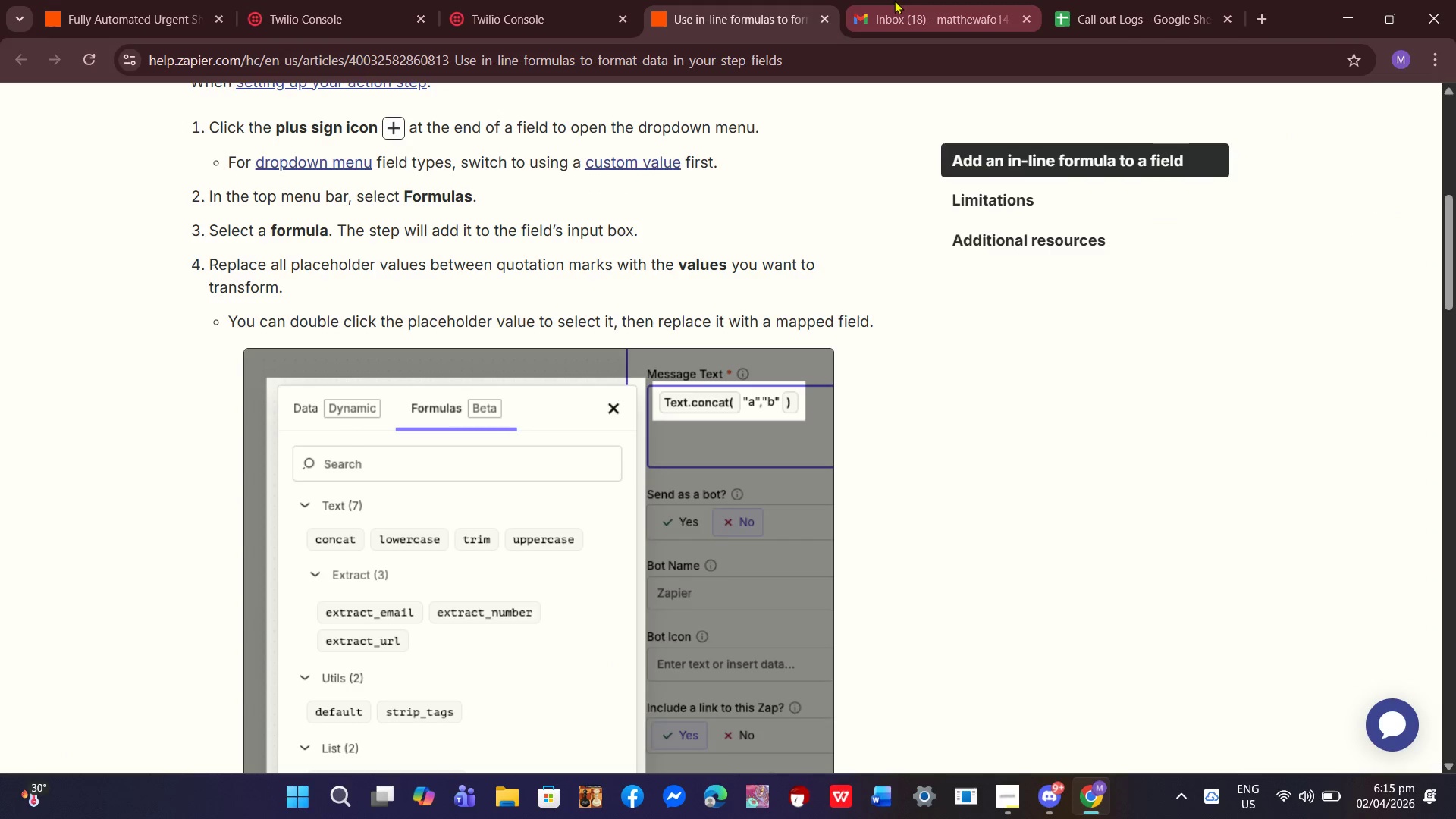 
left_click([894, 0])
 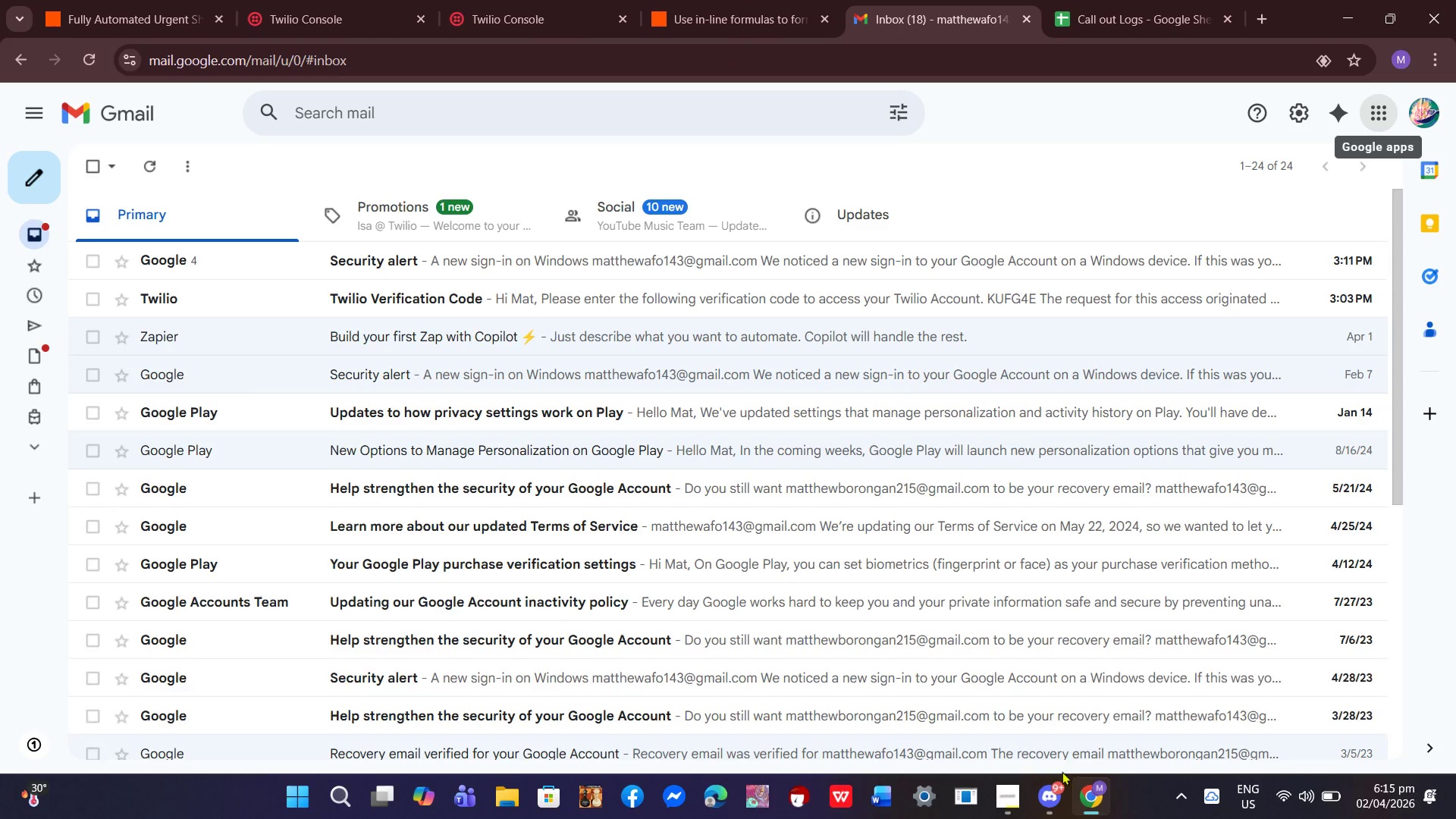 
left_click([1003, 796])